 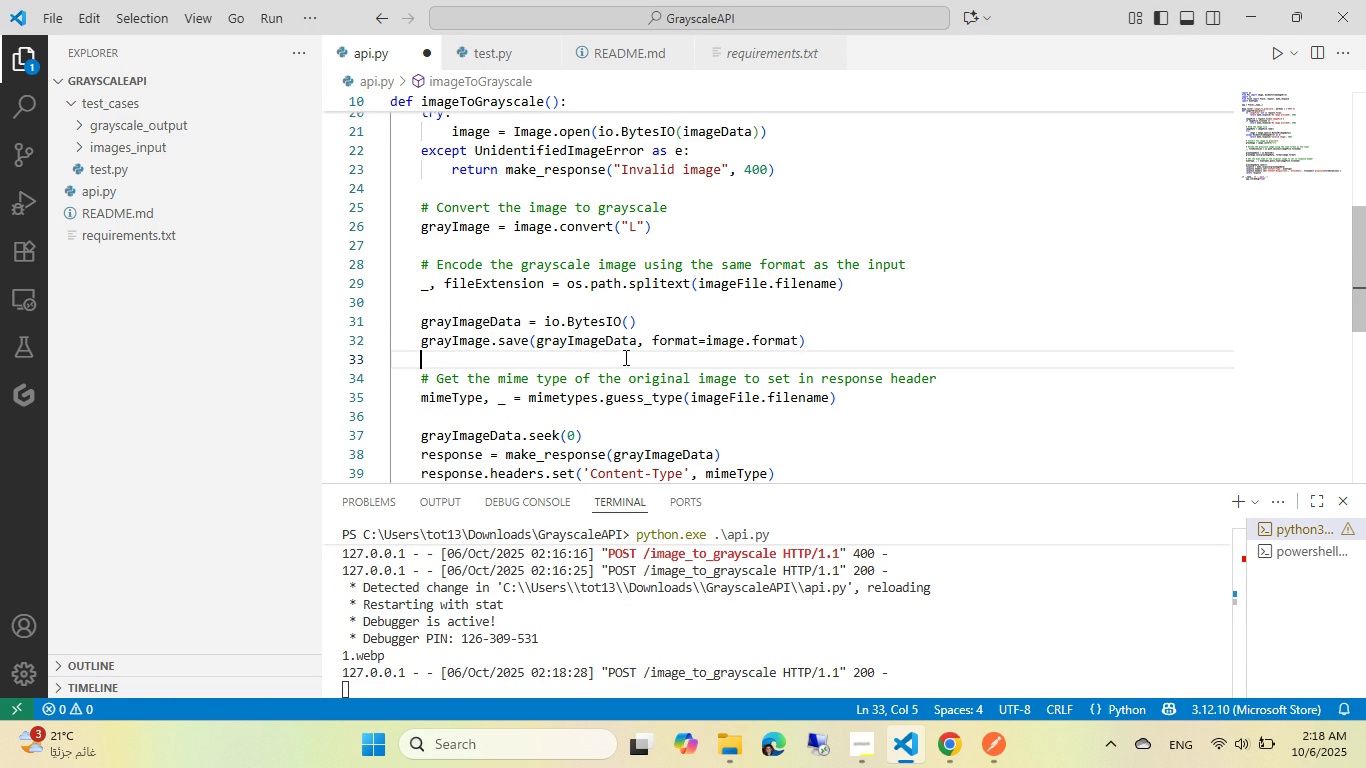 
key(Control+Z)
 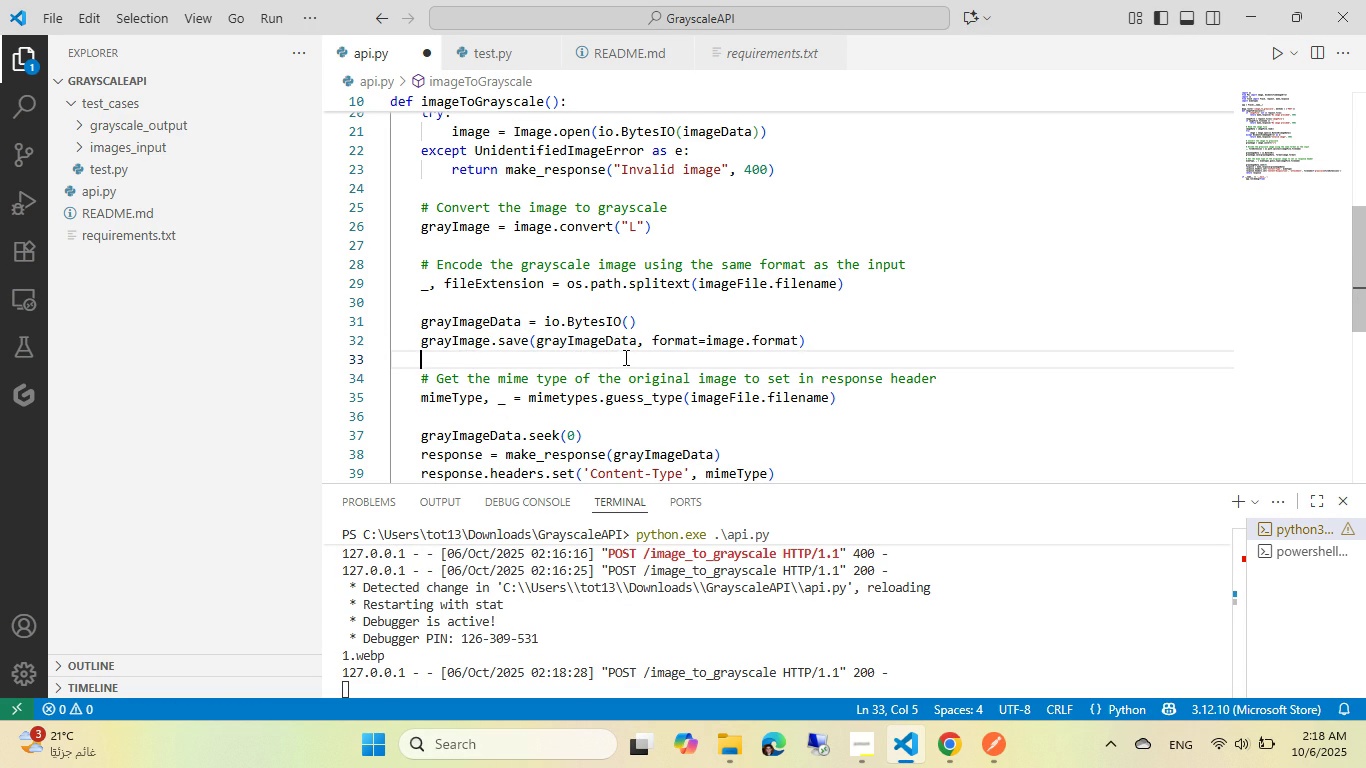 
key(Control+S)
 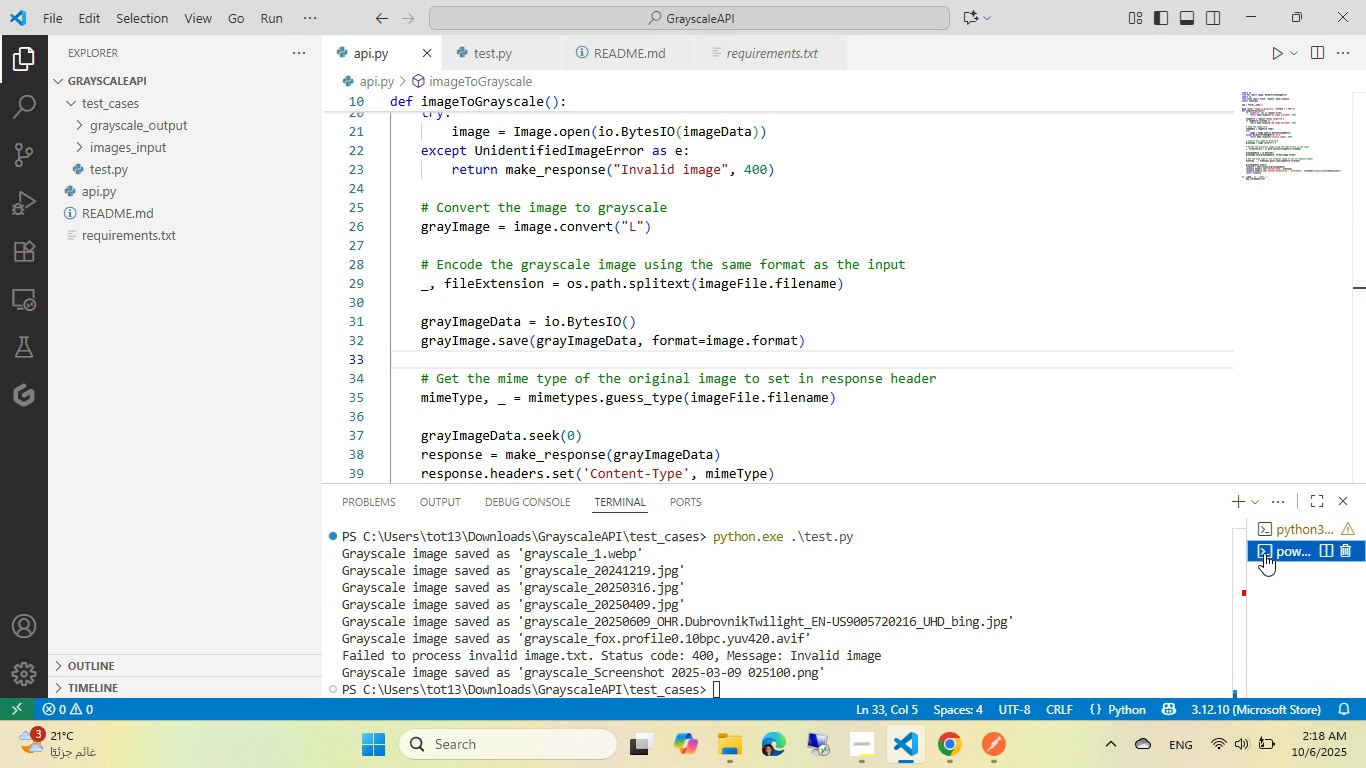 
left_click([867, 592])
 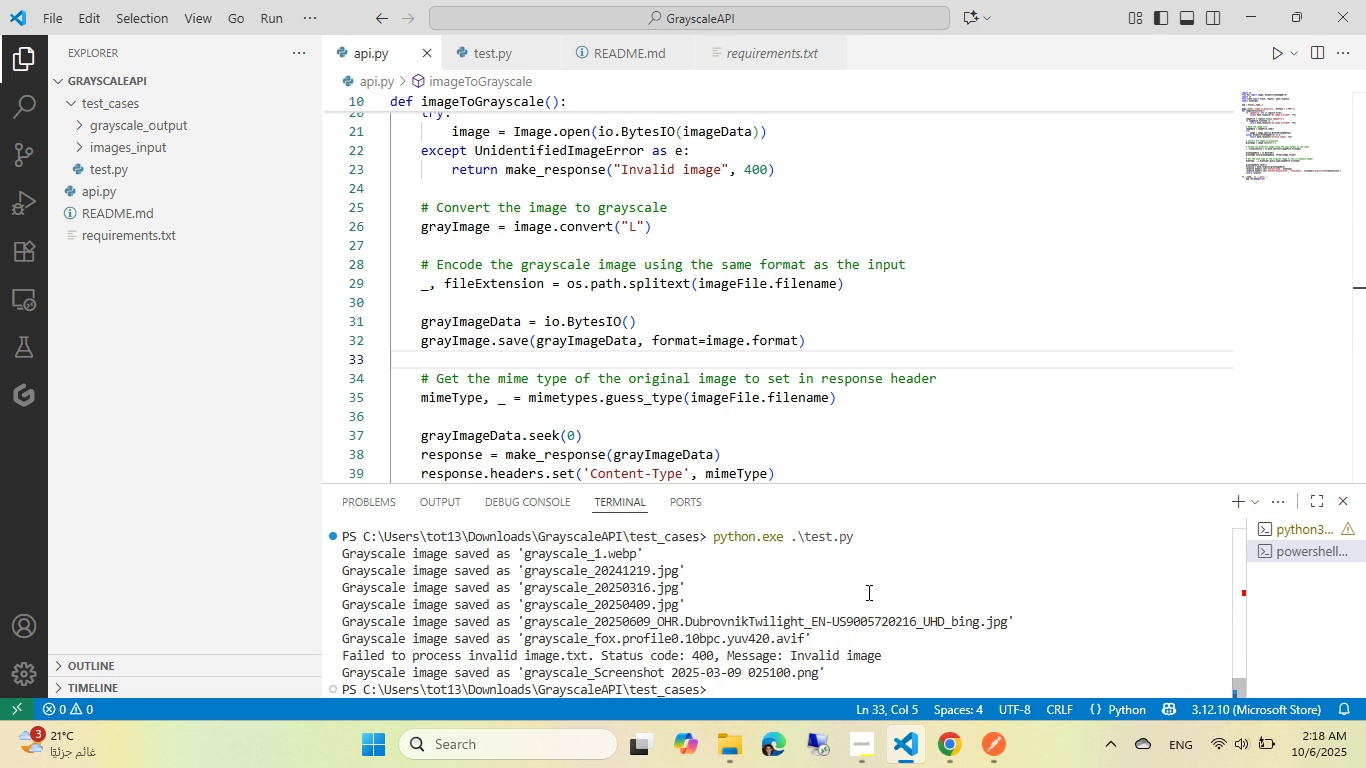 
key(Control+P)
 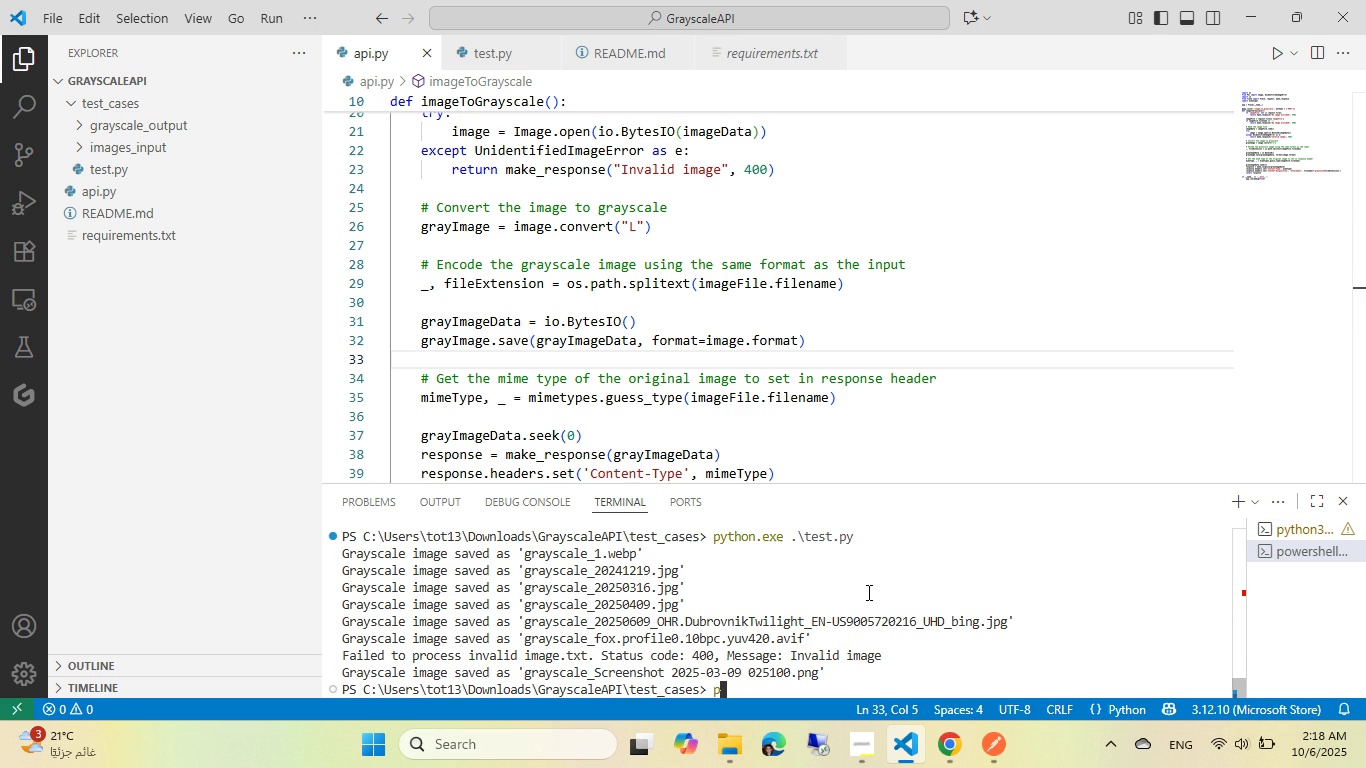 
key(Control+Y)
 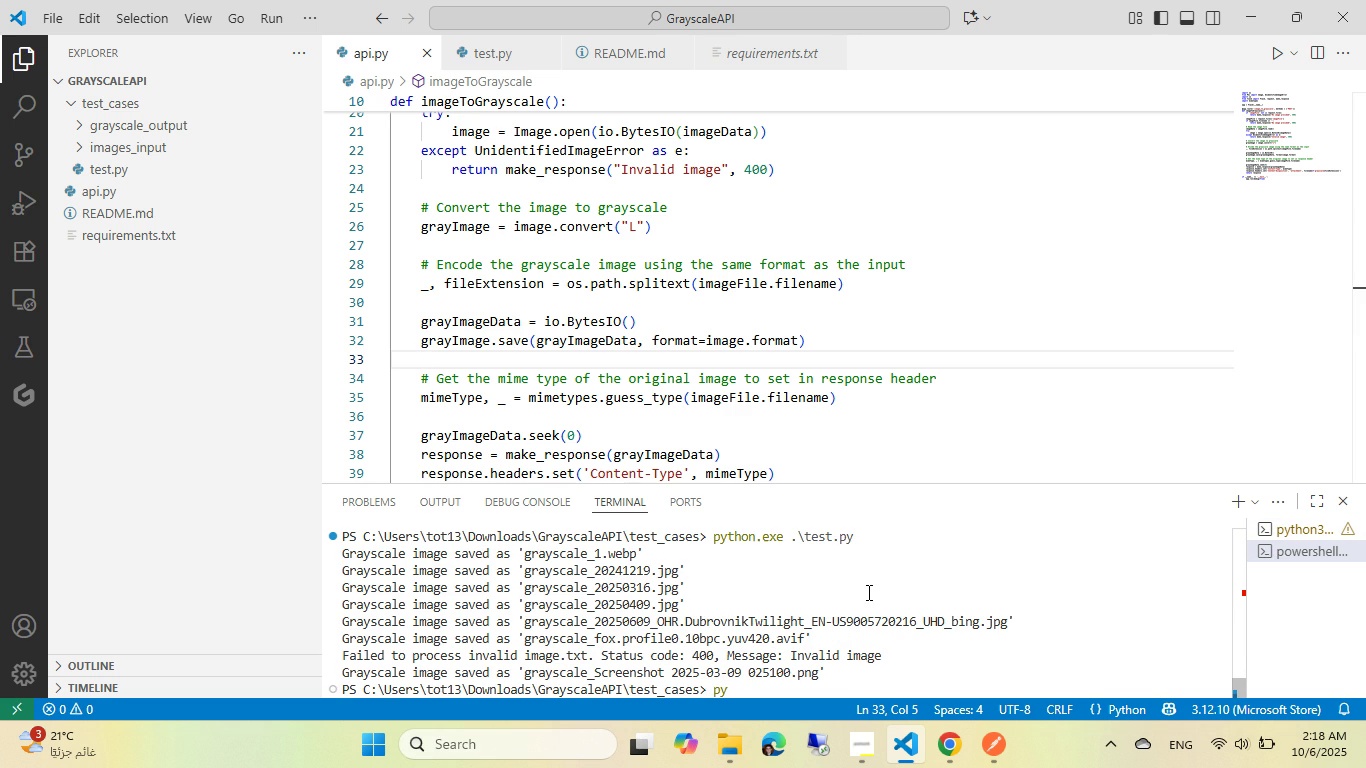 
key(Control+T)
 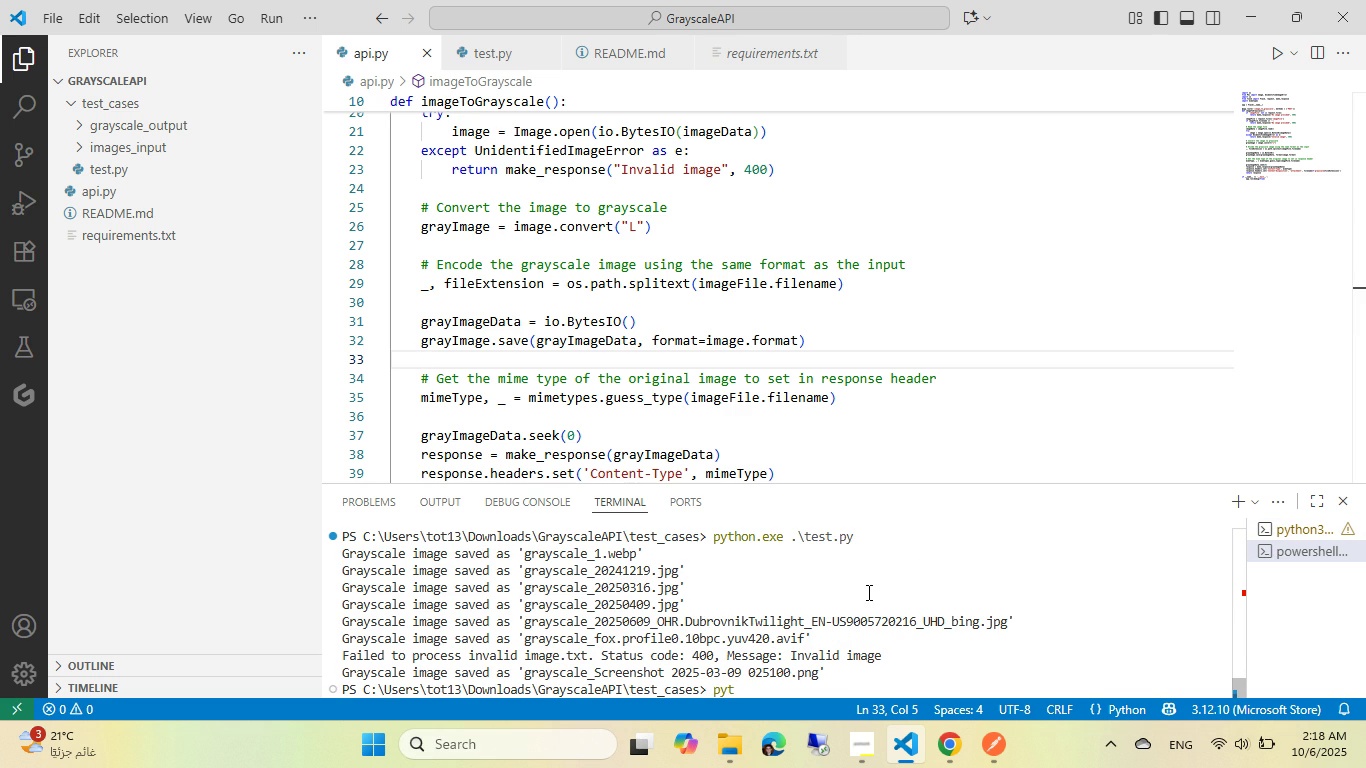 
key(Control+H)
 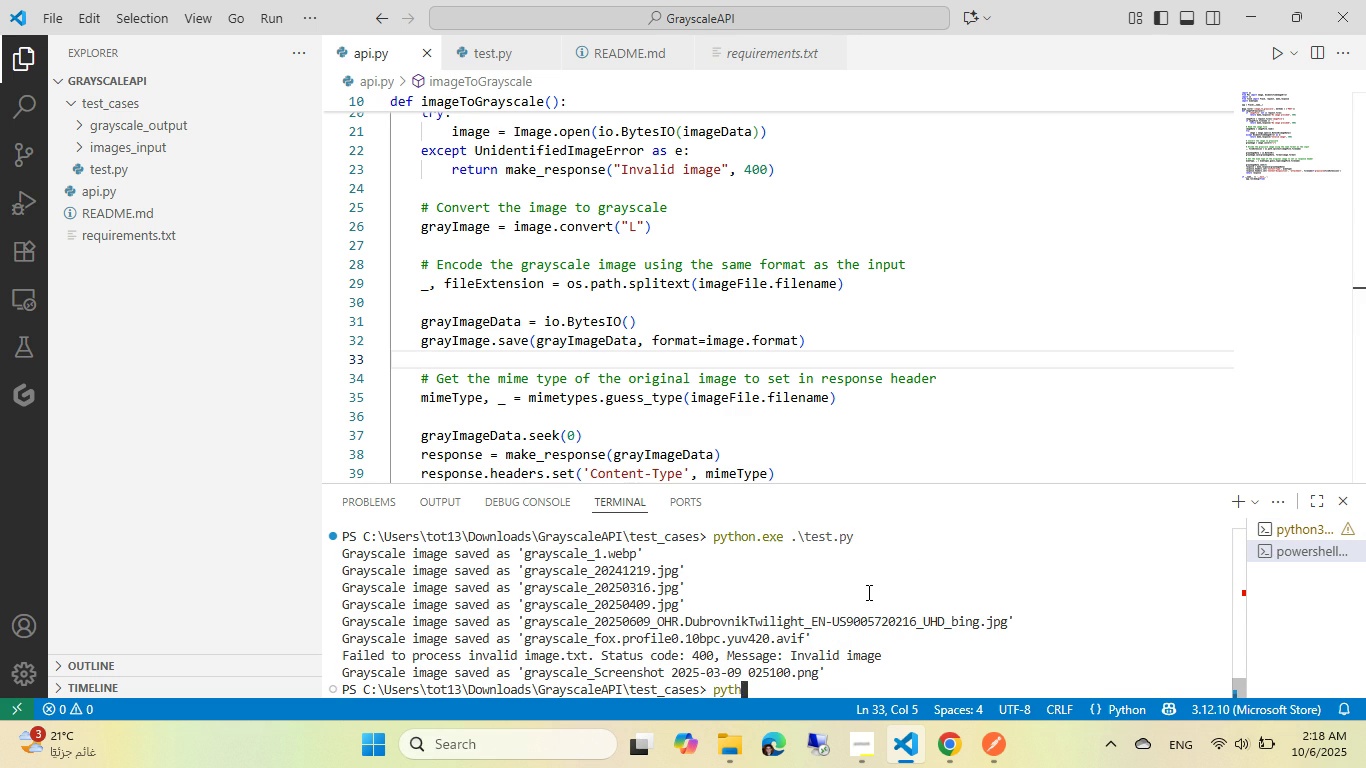 
key(Control+O)
 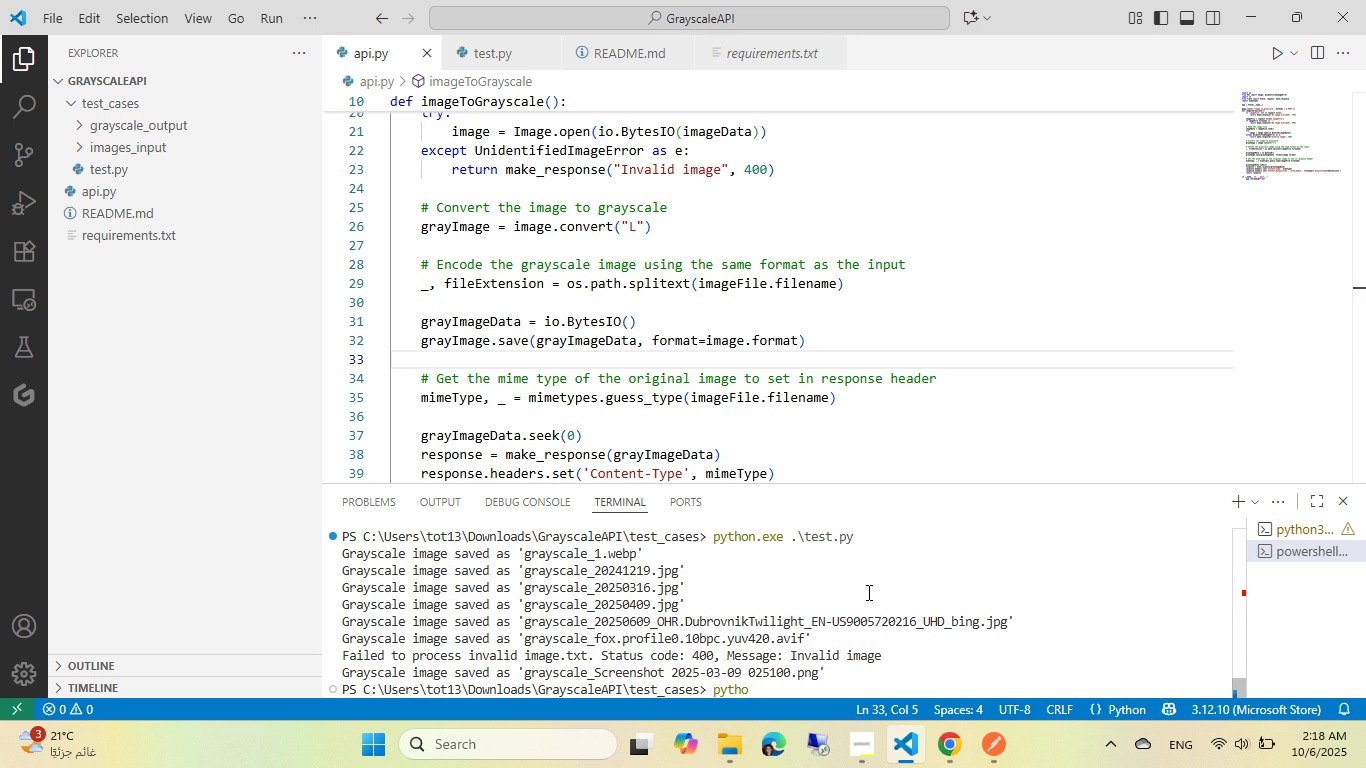 
key(Control+N)
 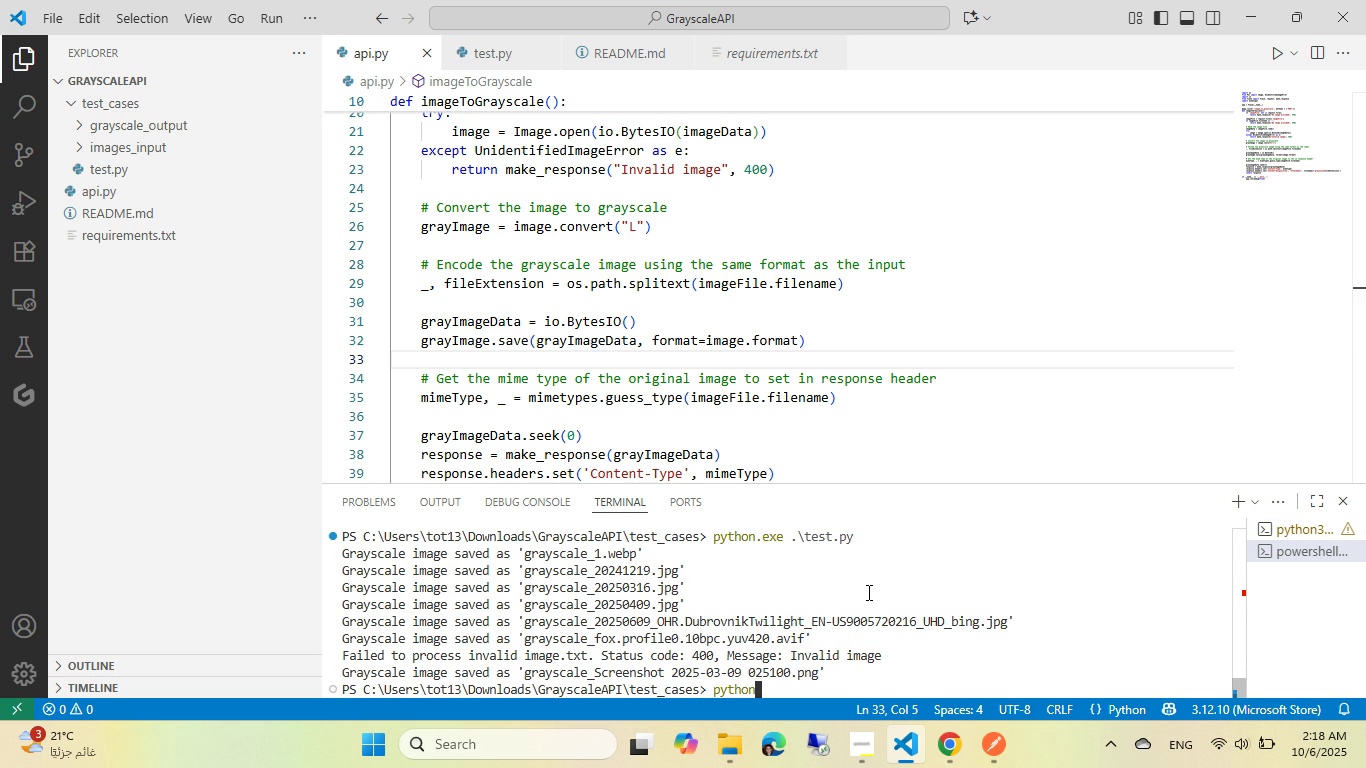 
key(Control+Enter)
 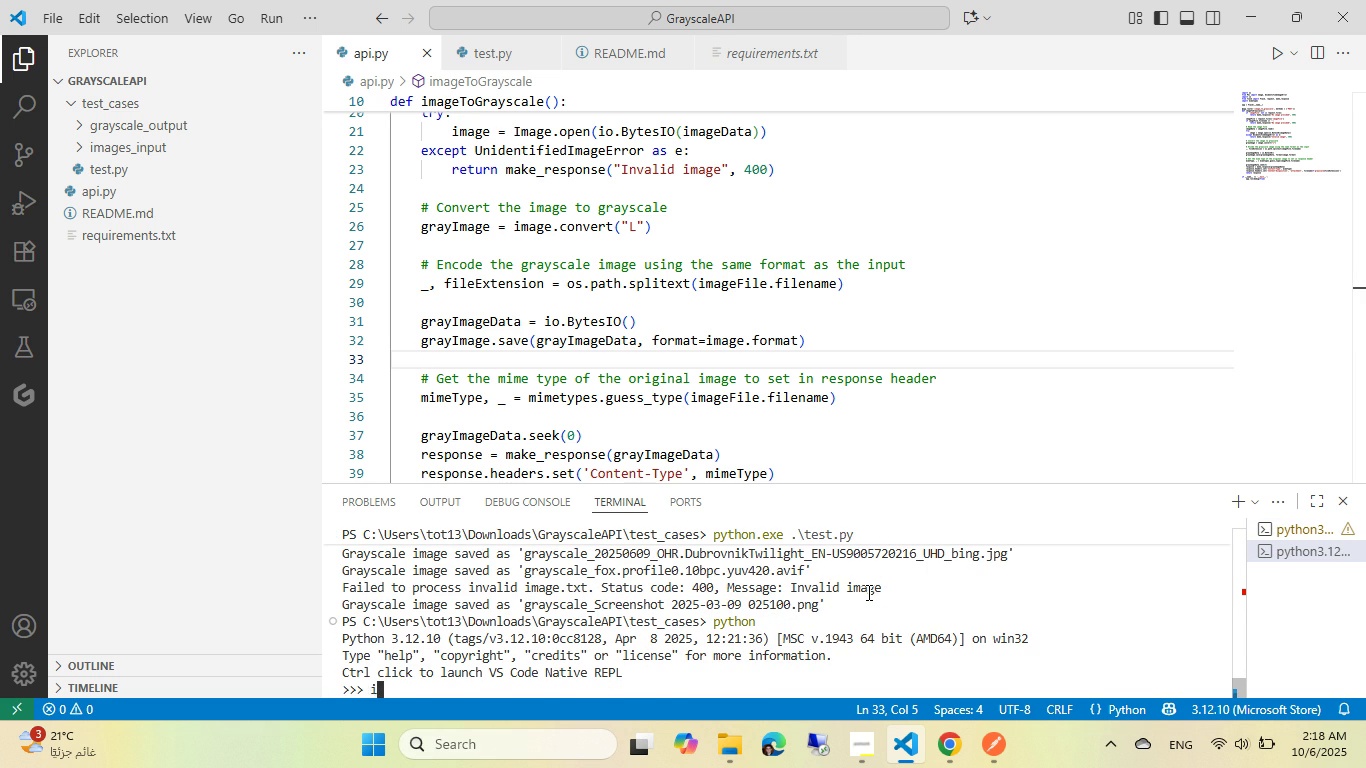 
type(import mimetypes)
 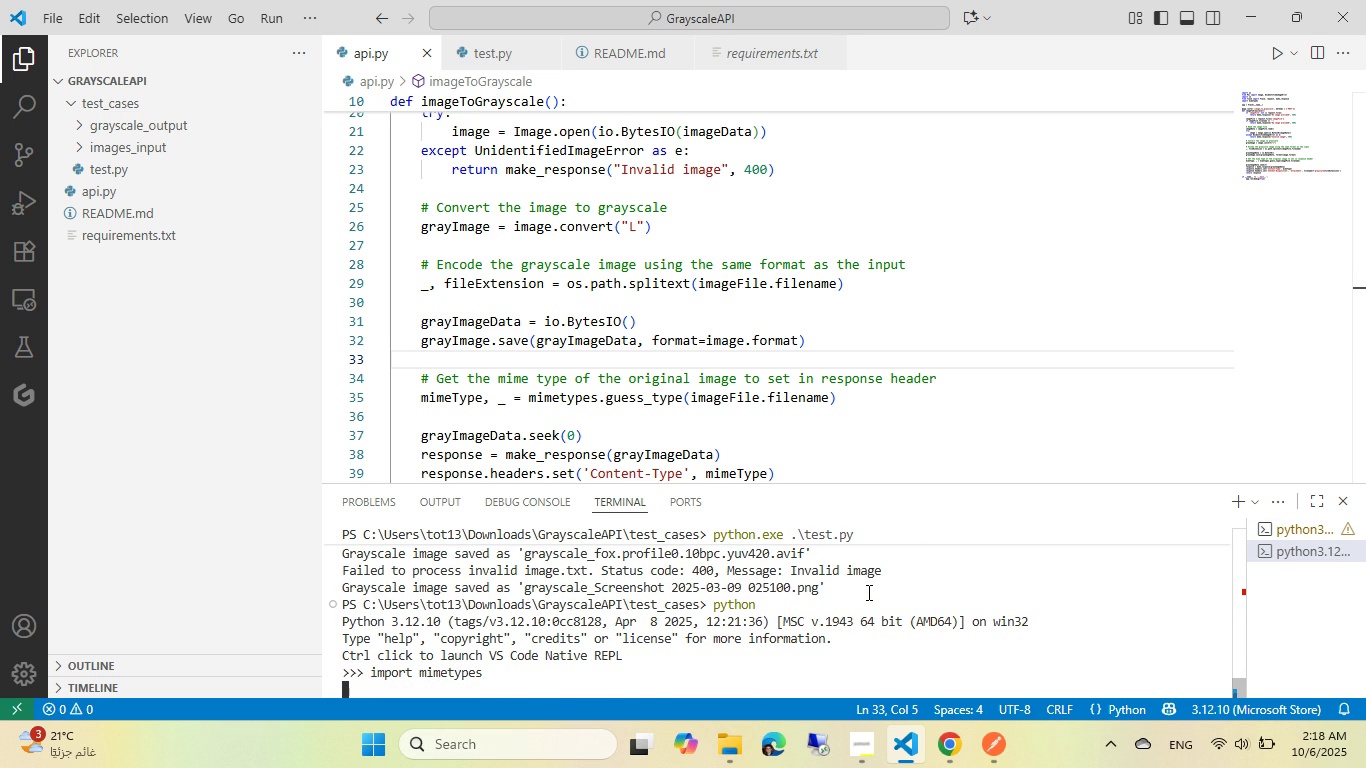 
key(Enter)
 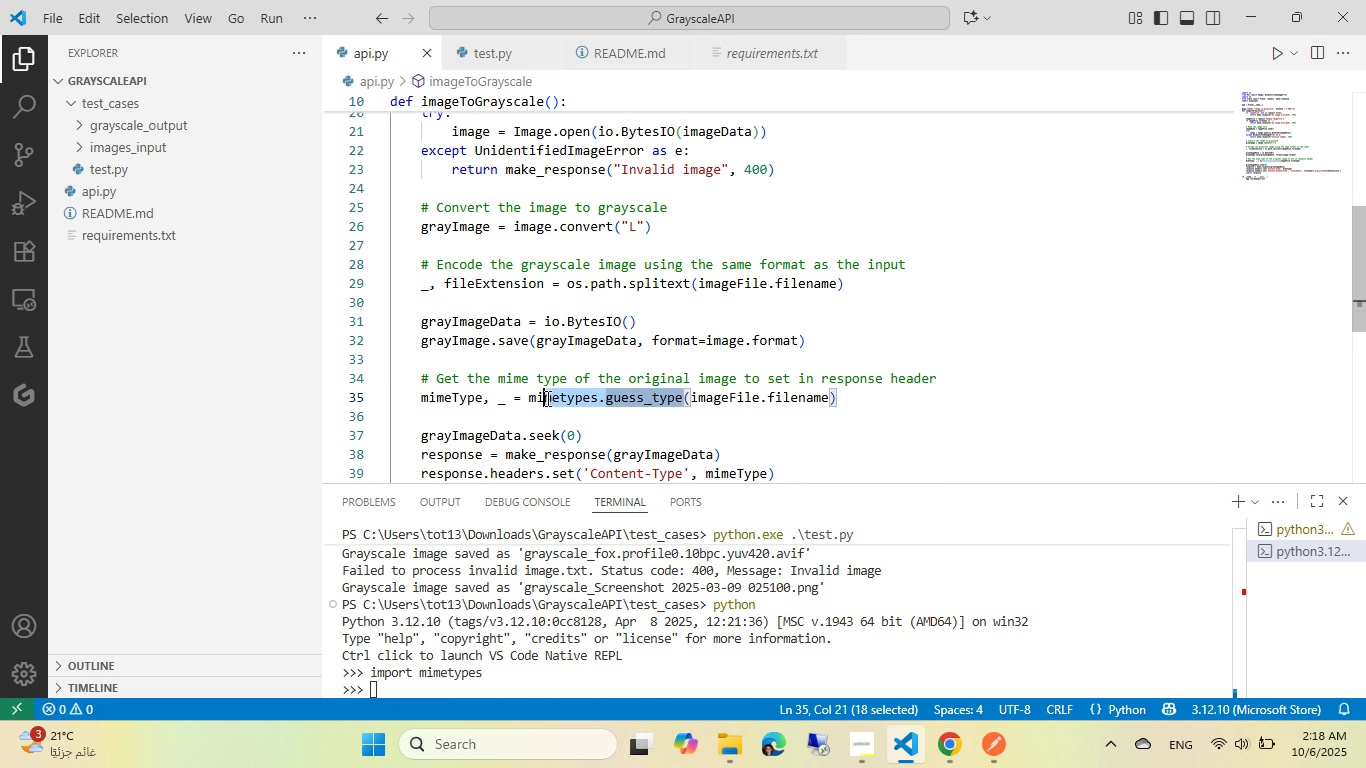 
key(Control+ControlLeft)
 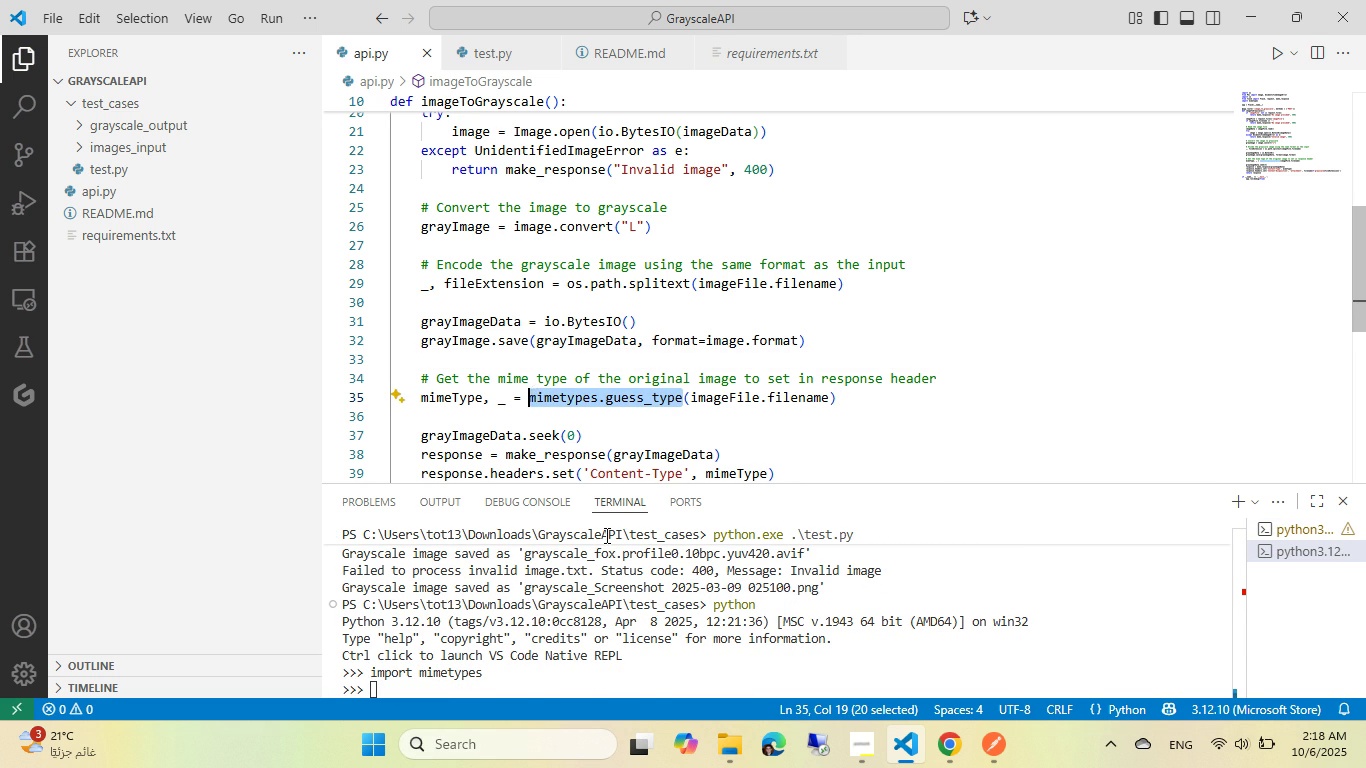 
key(Control+C)
 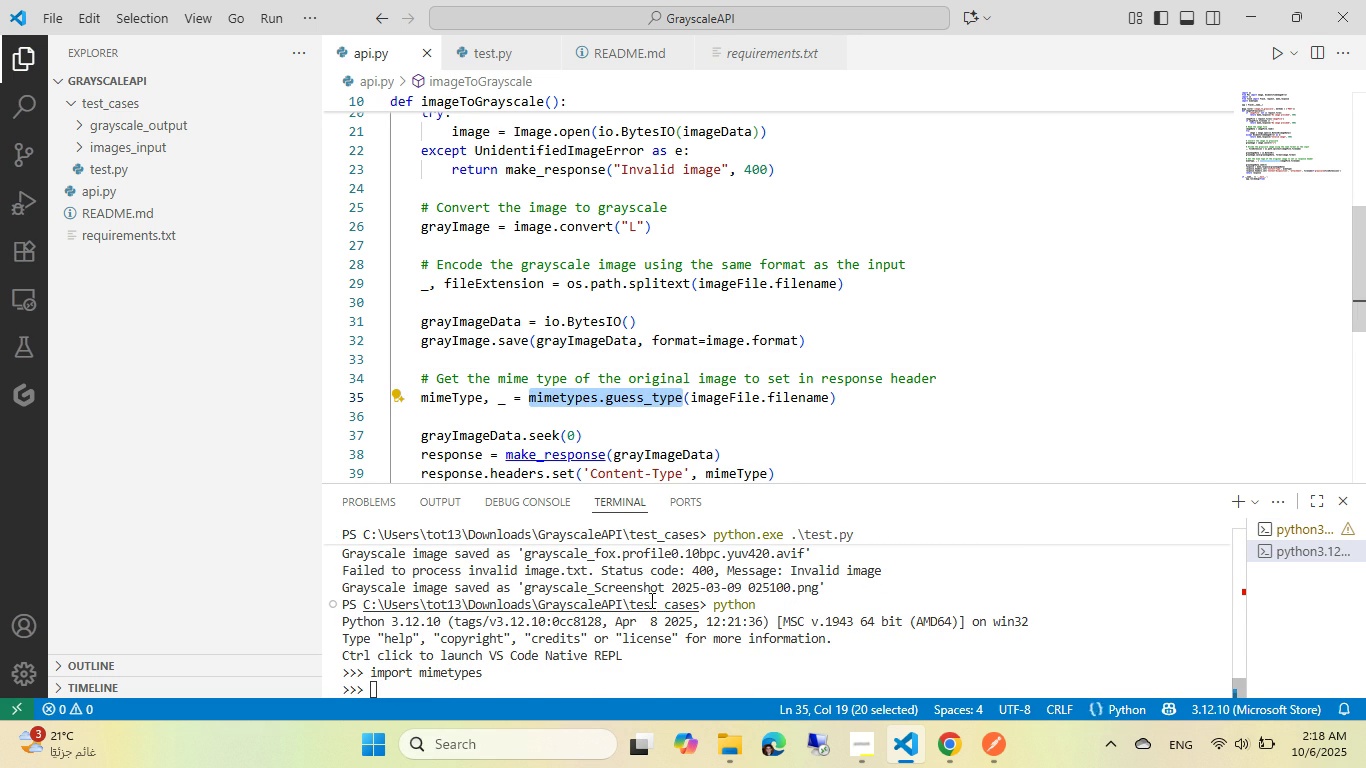 
left_click([650, 600])
 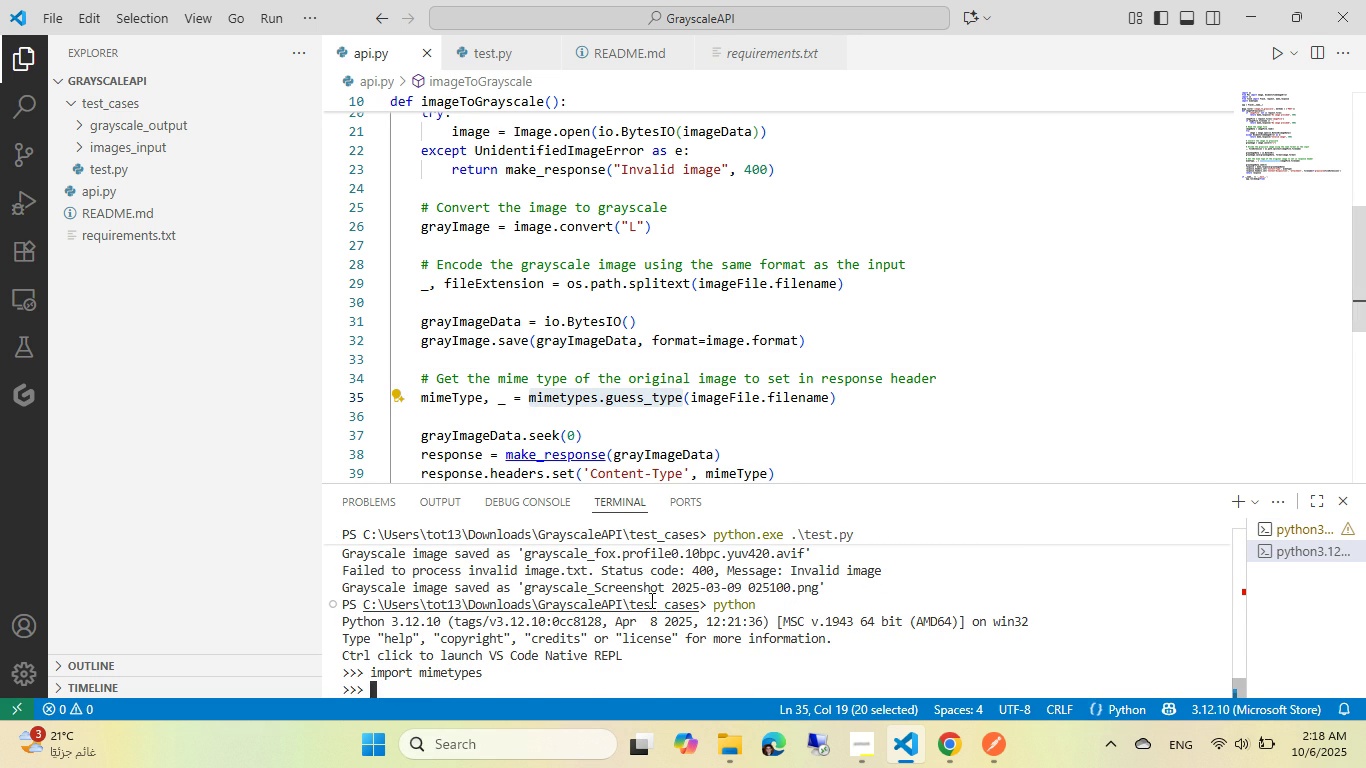 
key(Control+ControlLeft)
 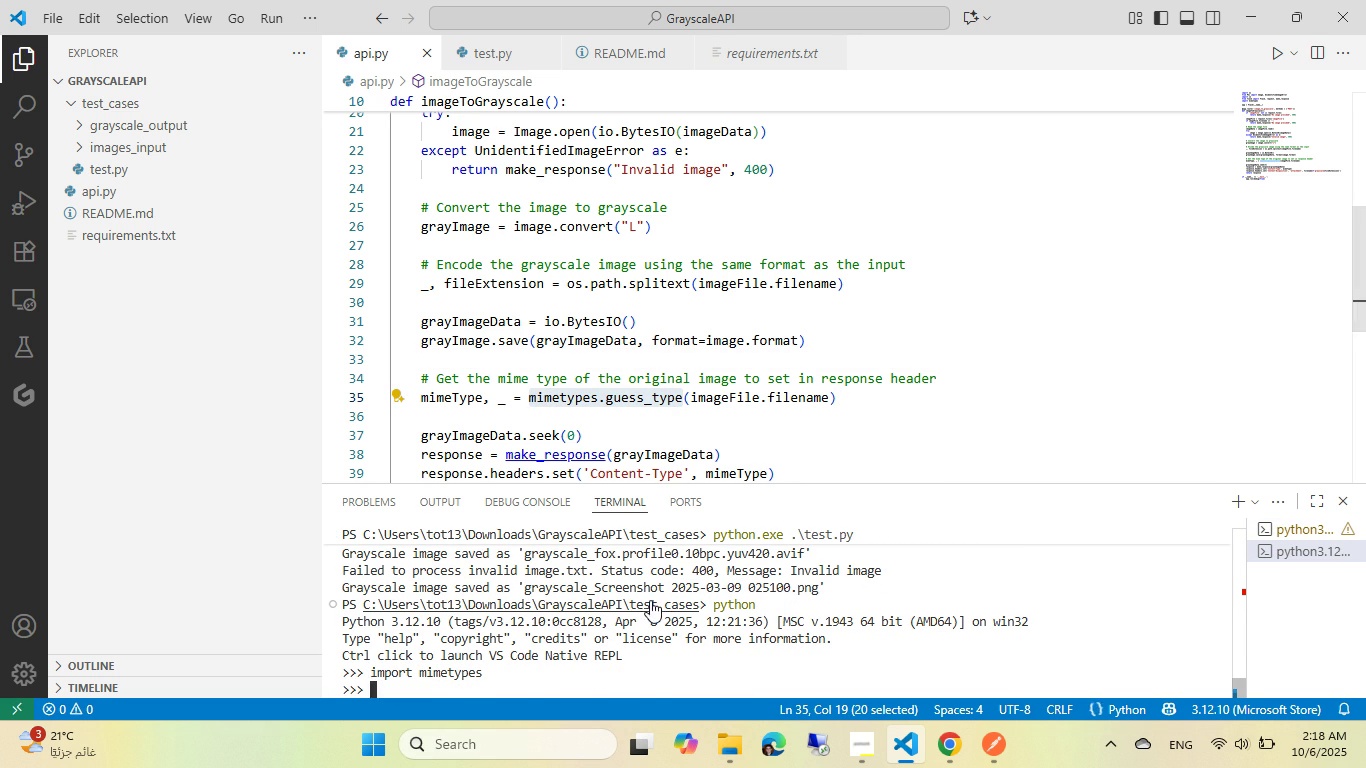 
key(Control+V)